 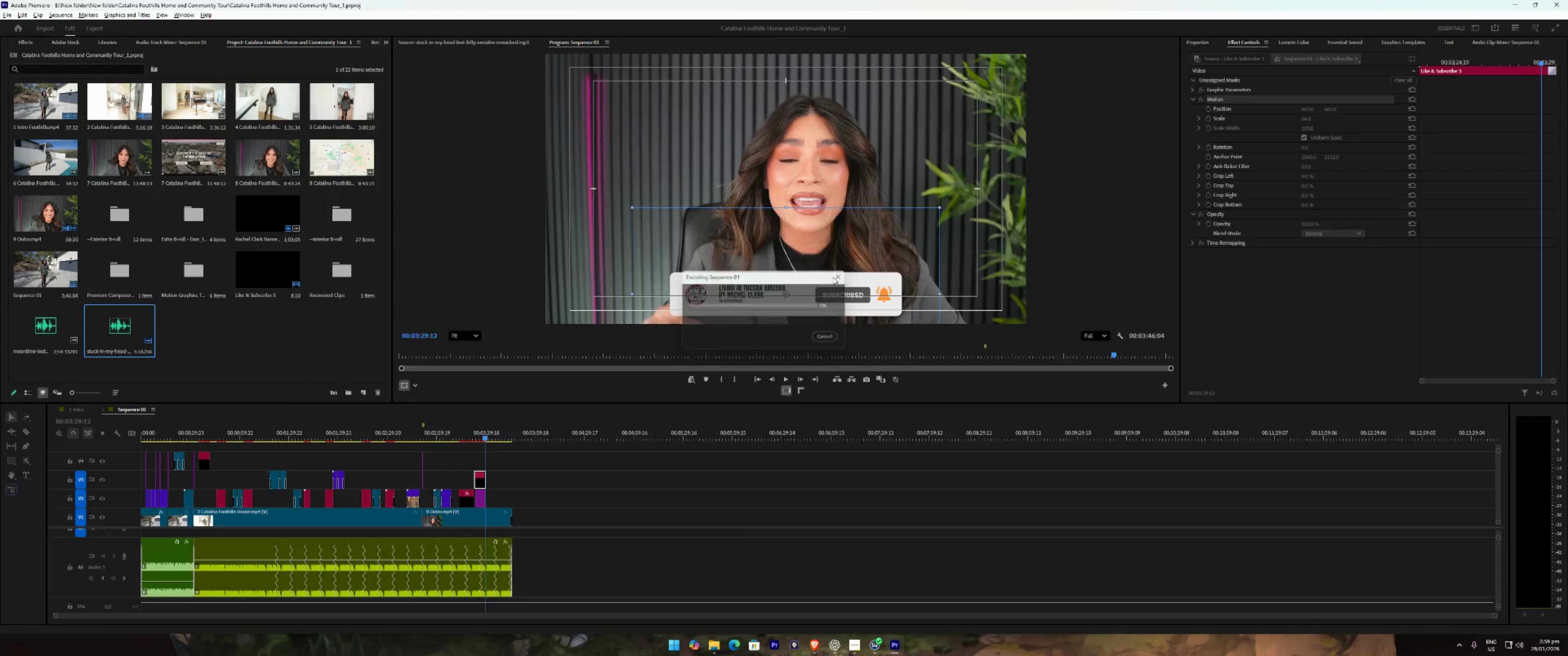 
left_click([576, 478])
 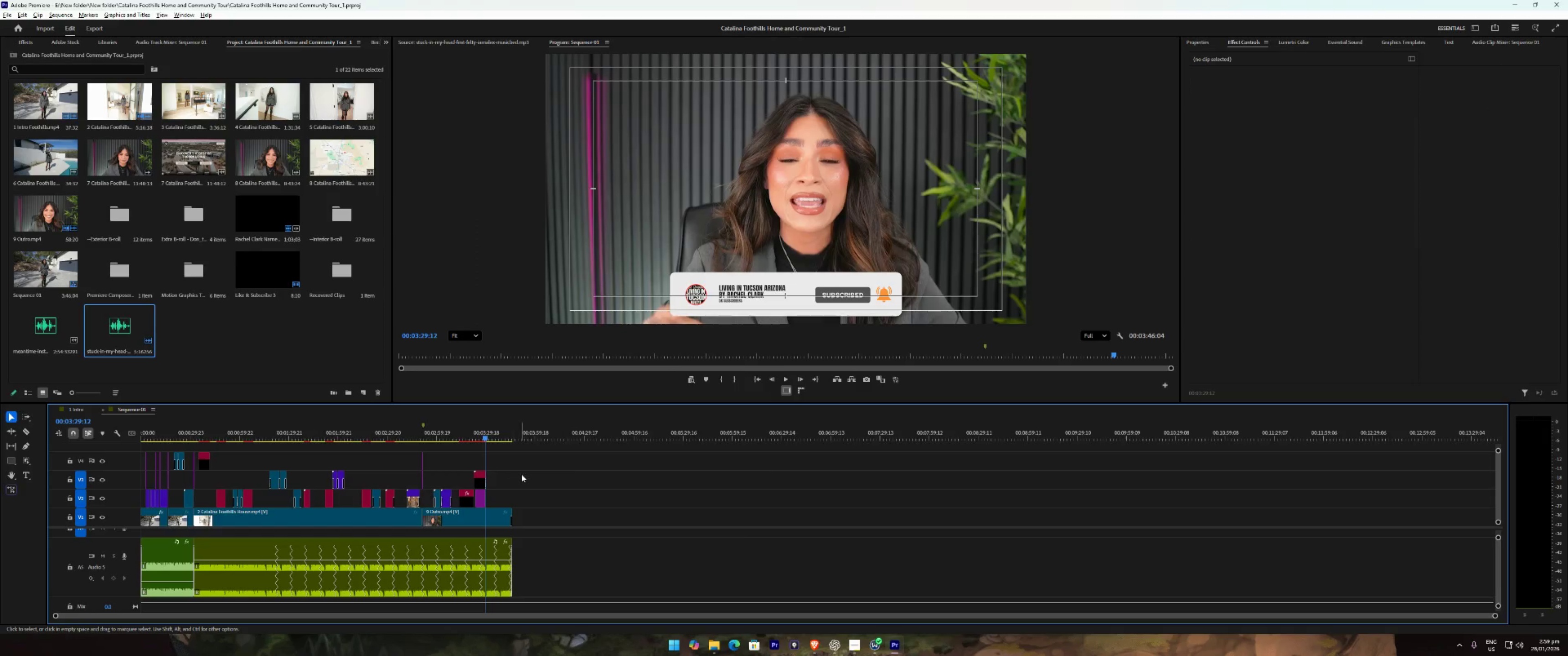 
key(Control+ControlLeft)
 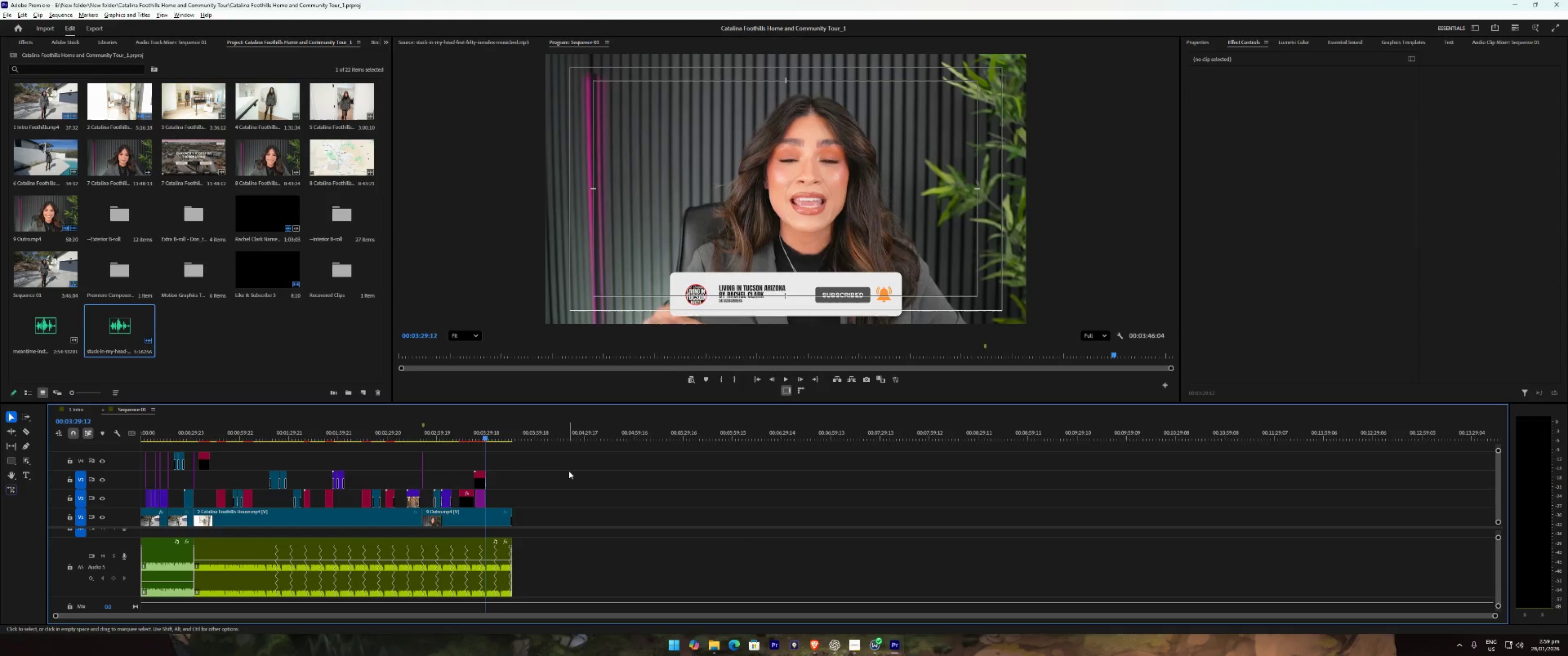 
key(Control+S)
 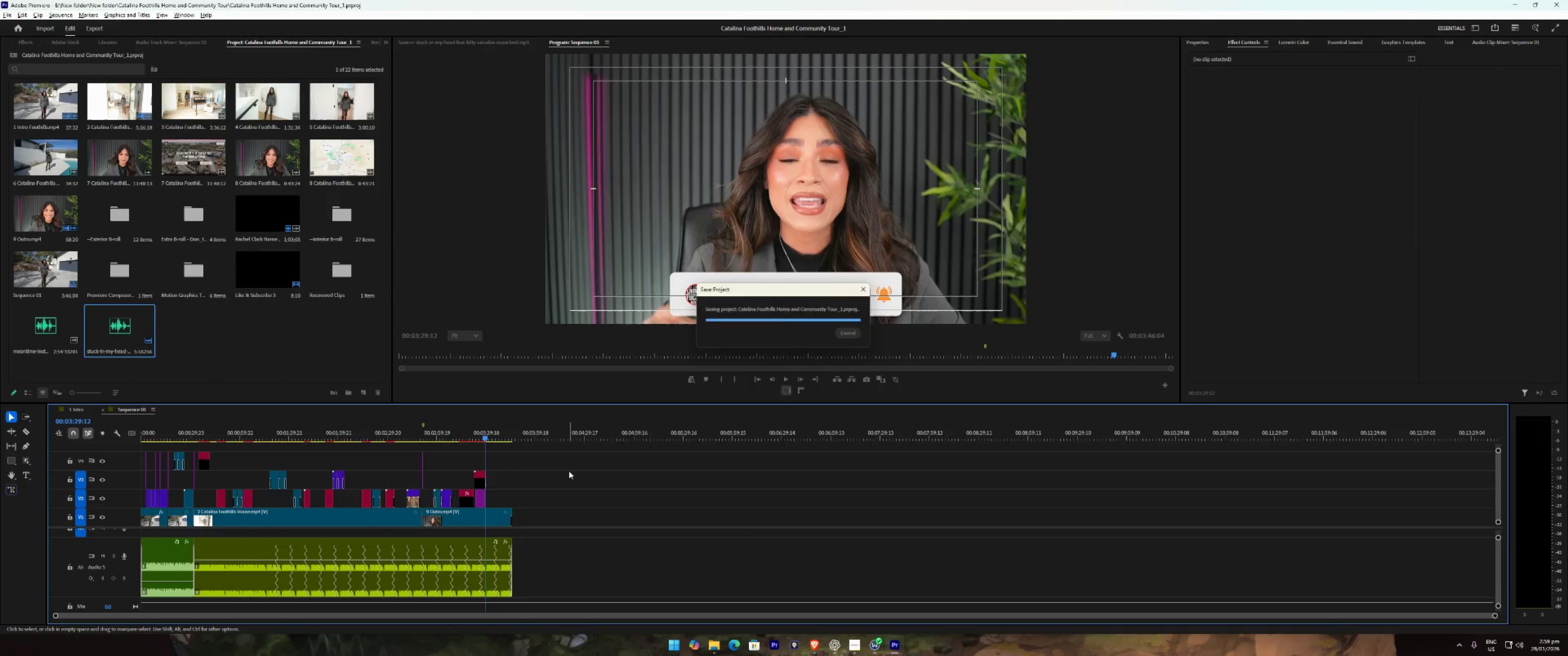 
left_click([569, 471])
 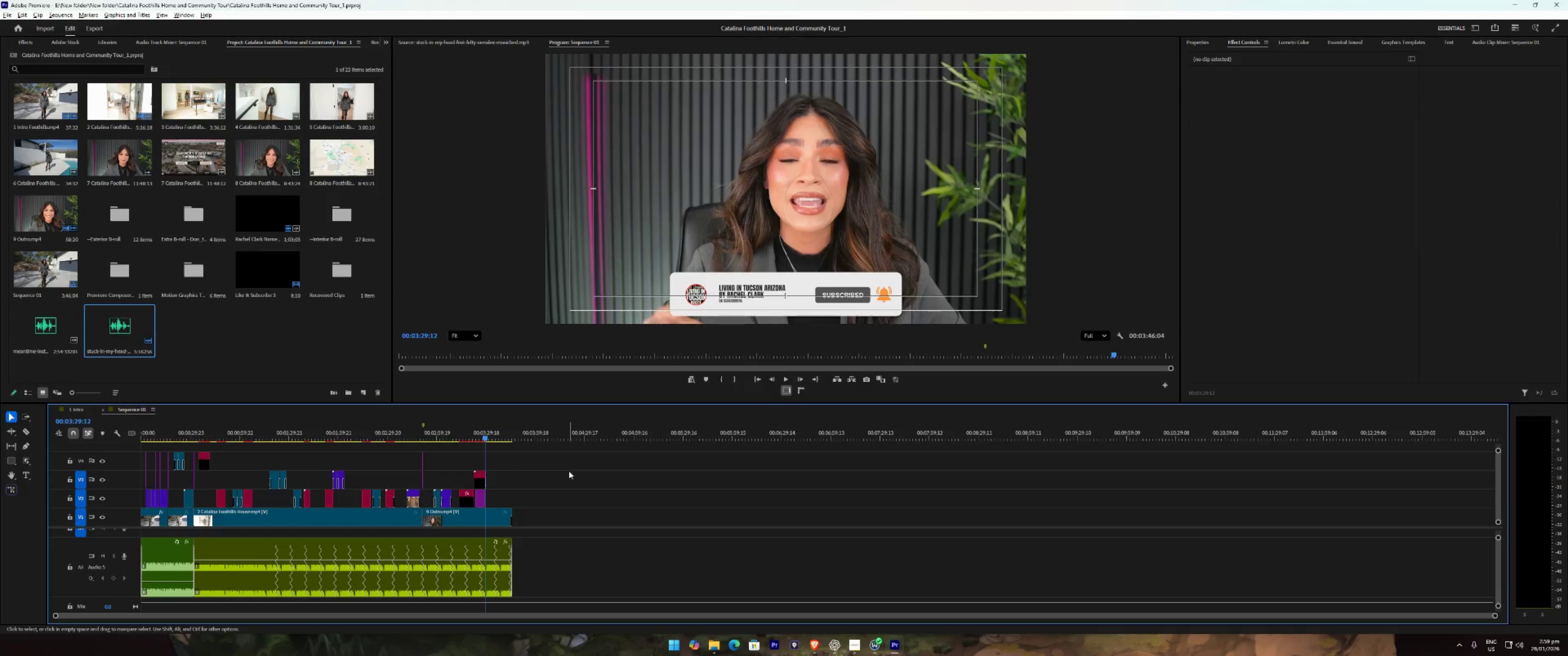 
left_click([569, 471])
 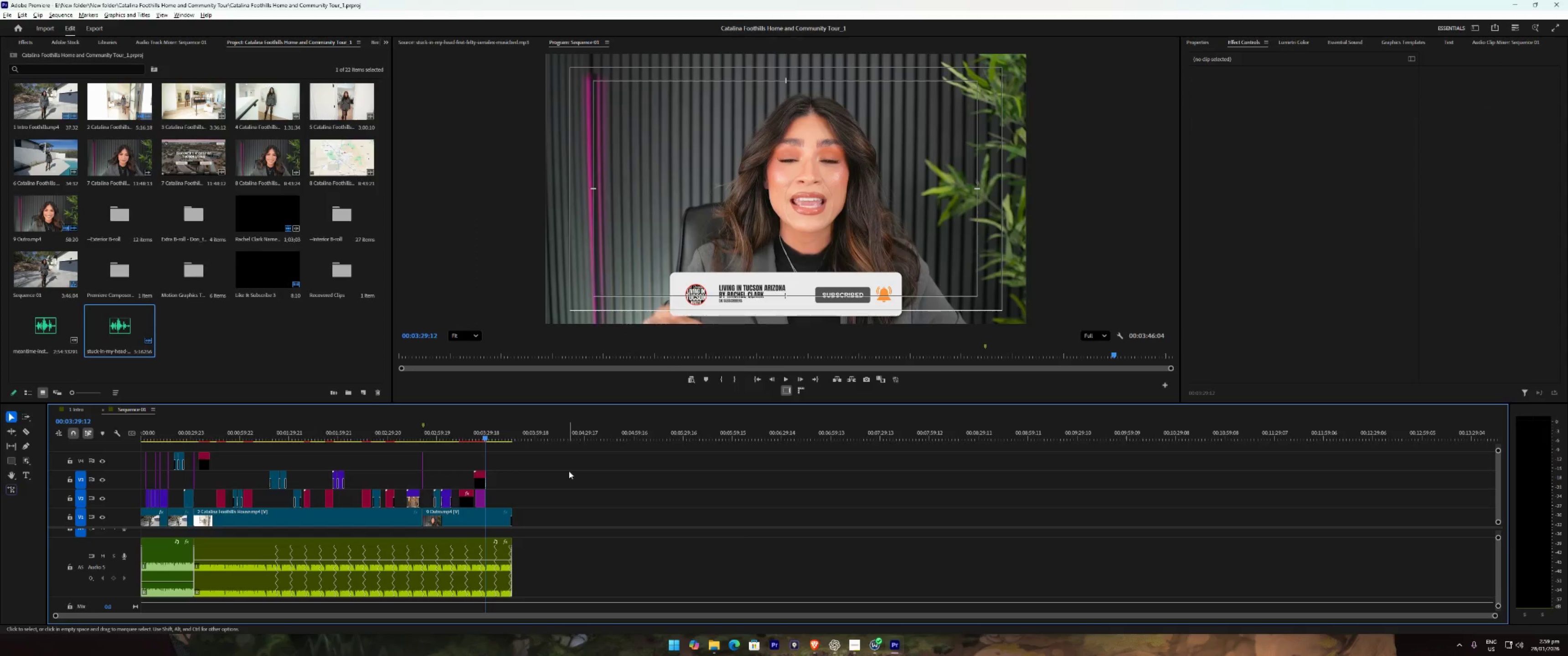 
hold_key(key=ControlLeft, duration=0.73)